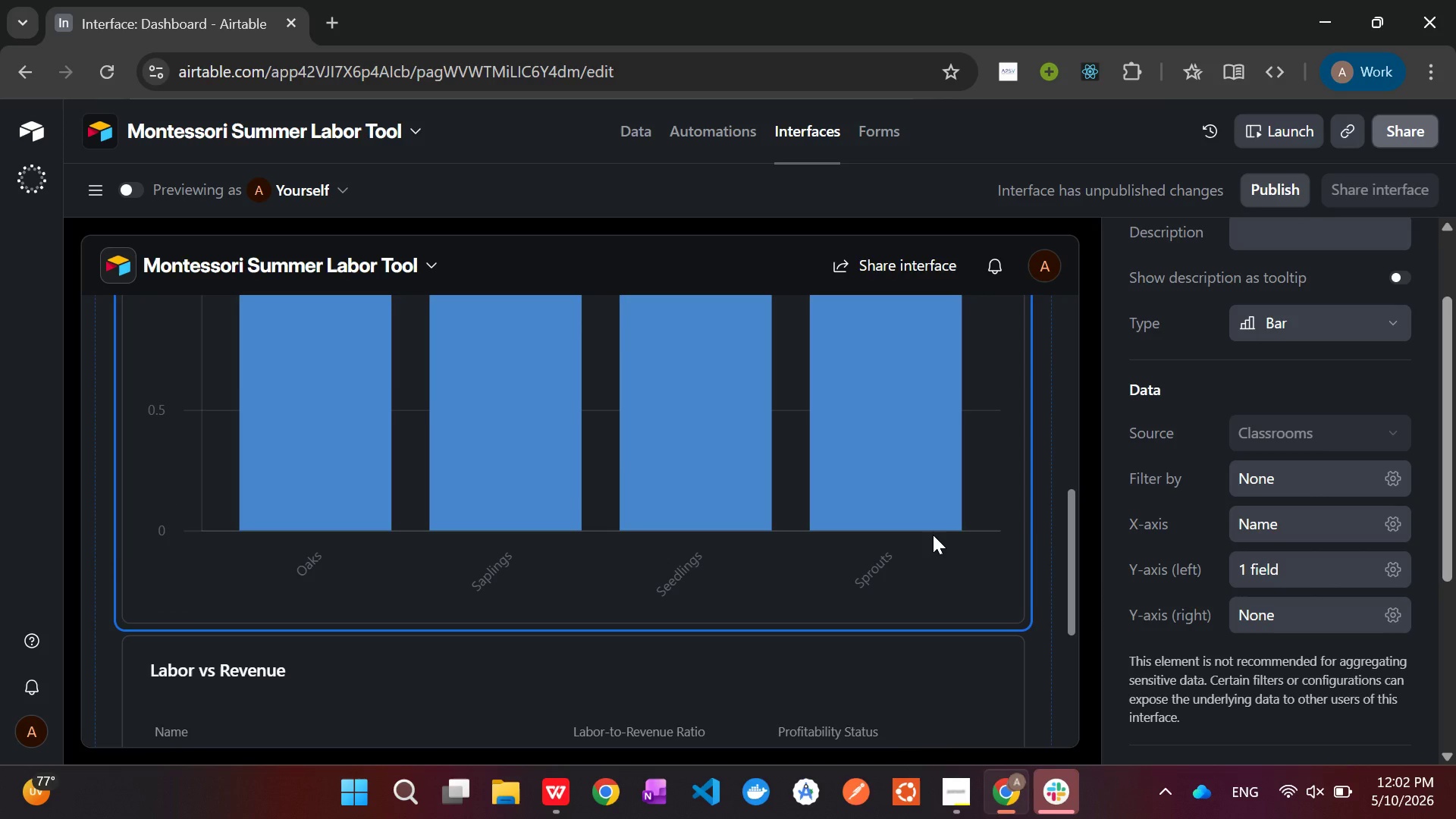 
wait(9.79)
 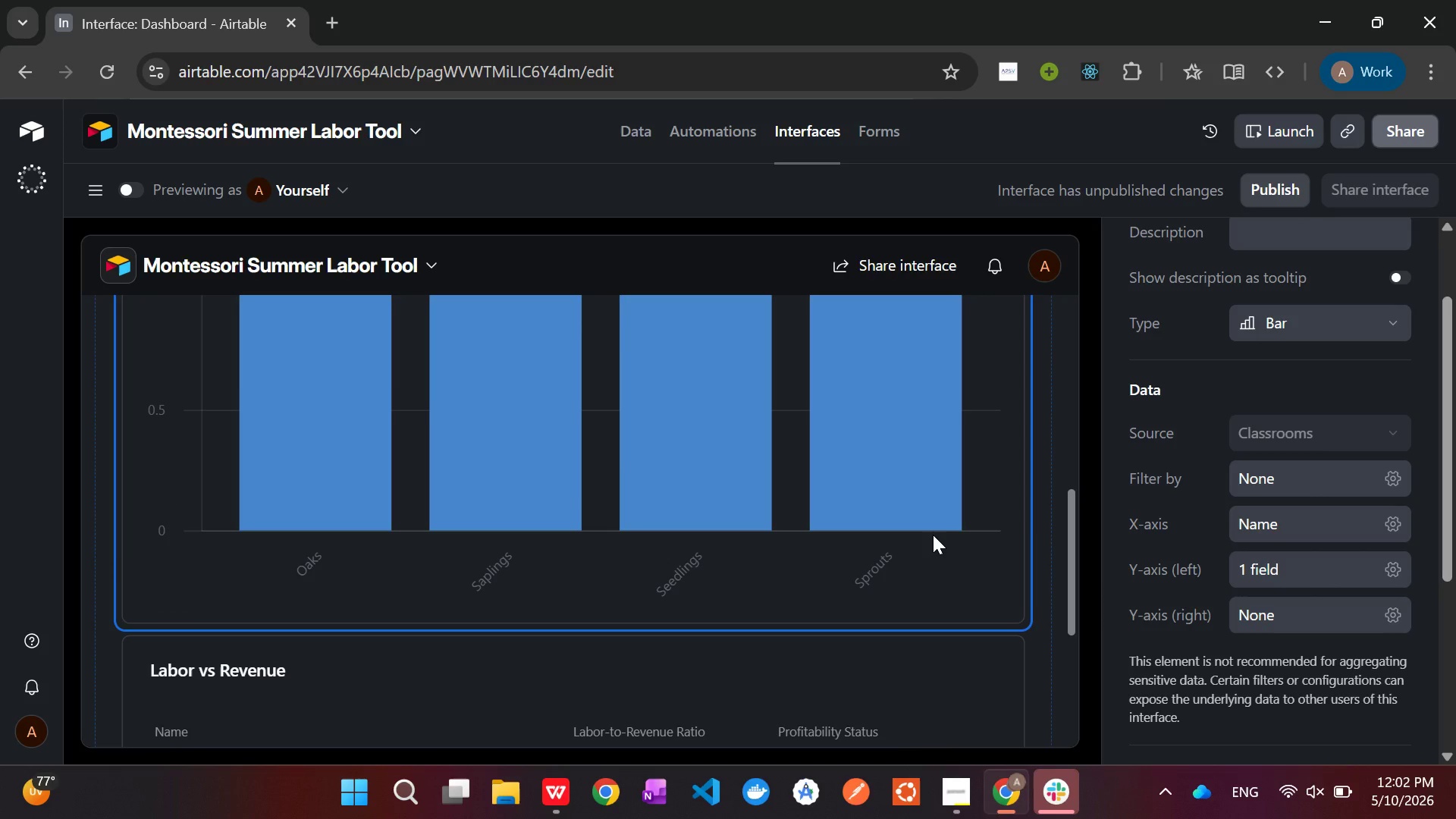 
left_click([1400, 568])
 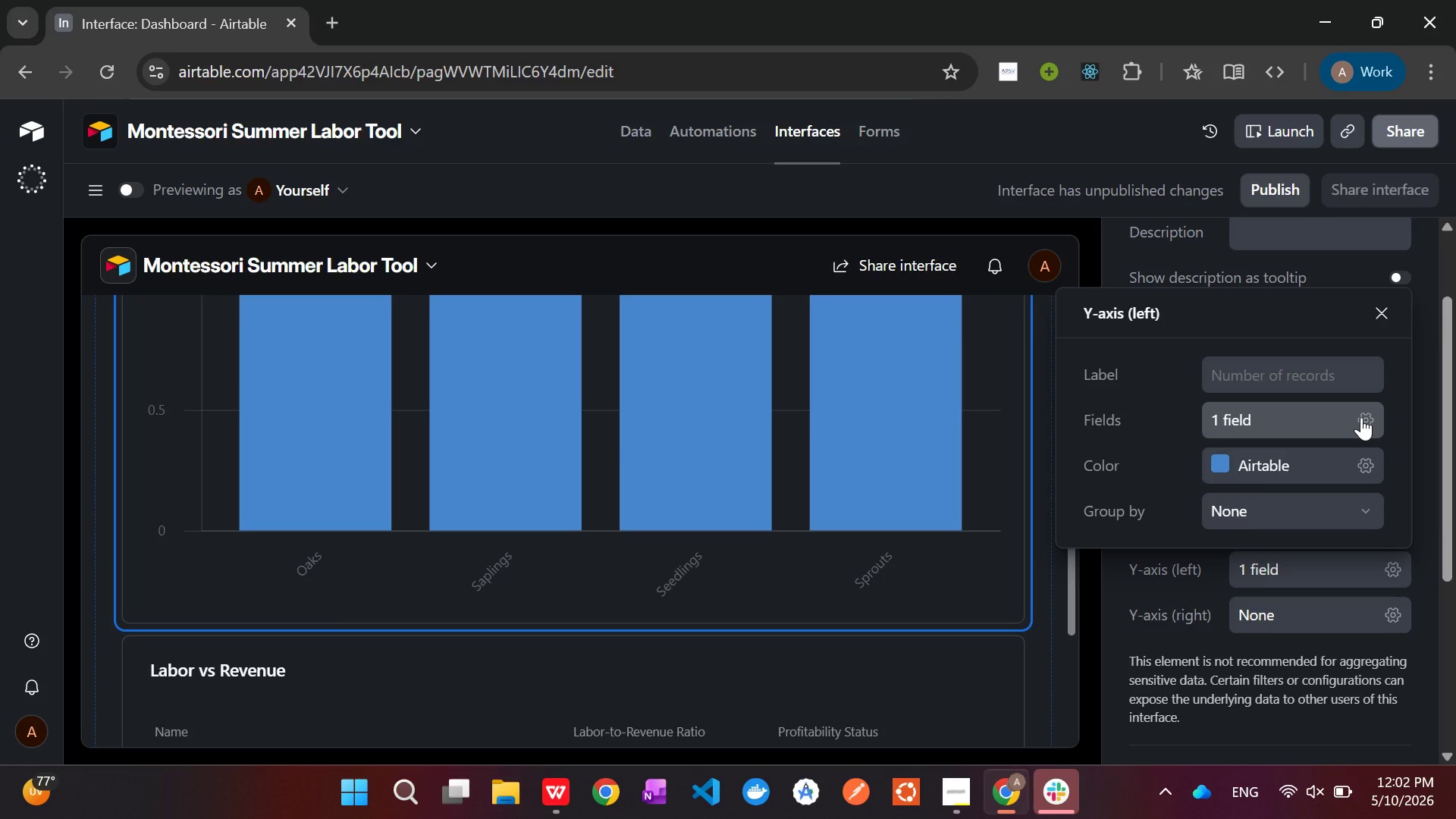 
left_click([1361, 417])
 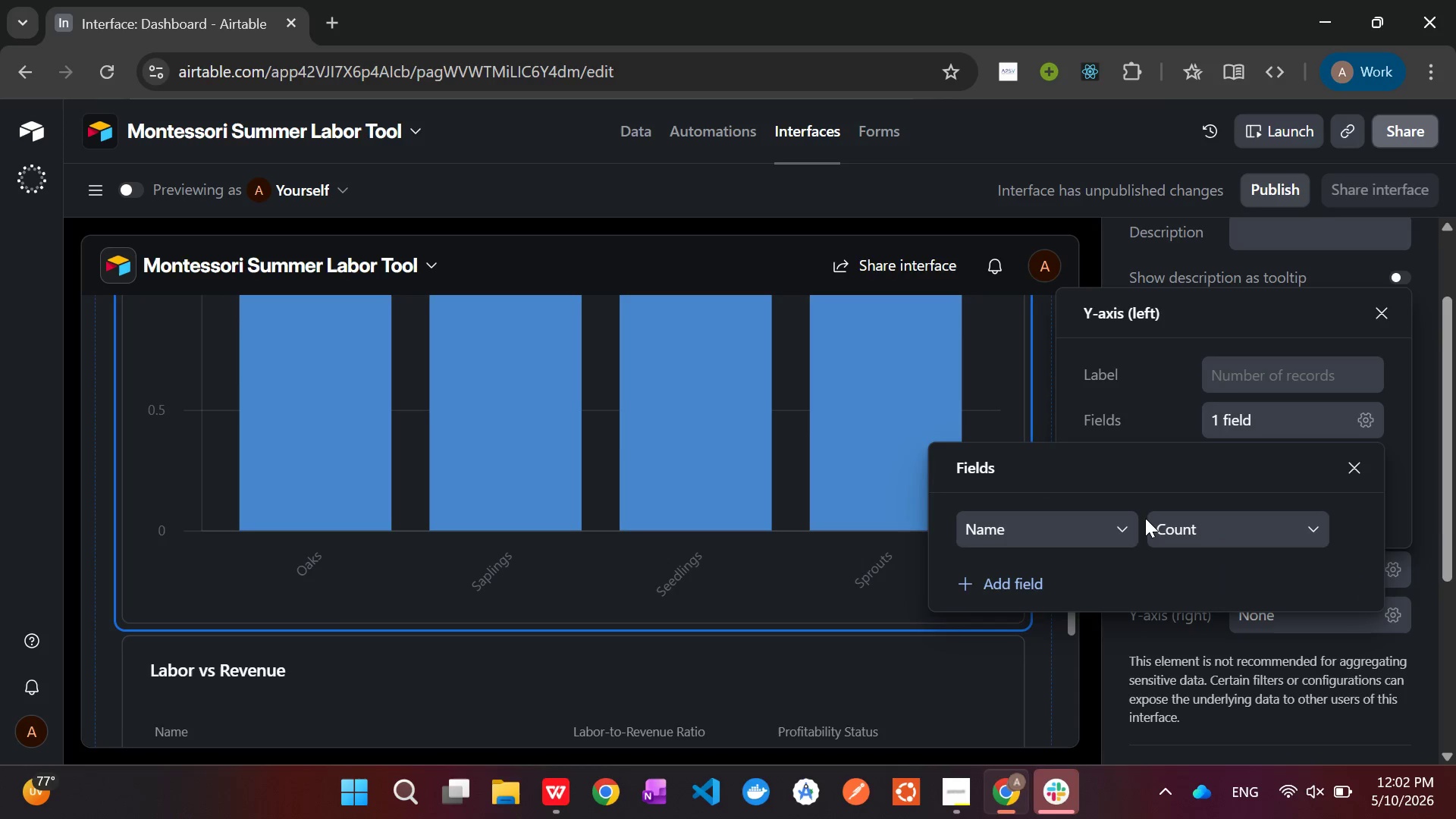 
left_click([1131, 529])
 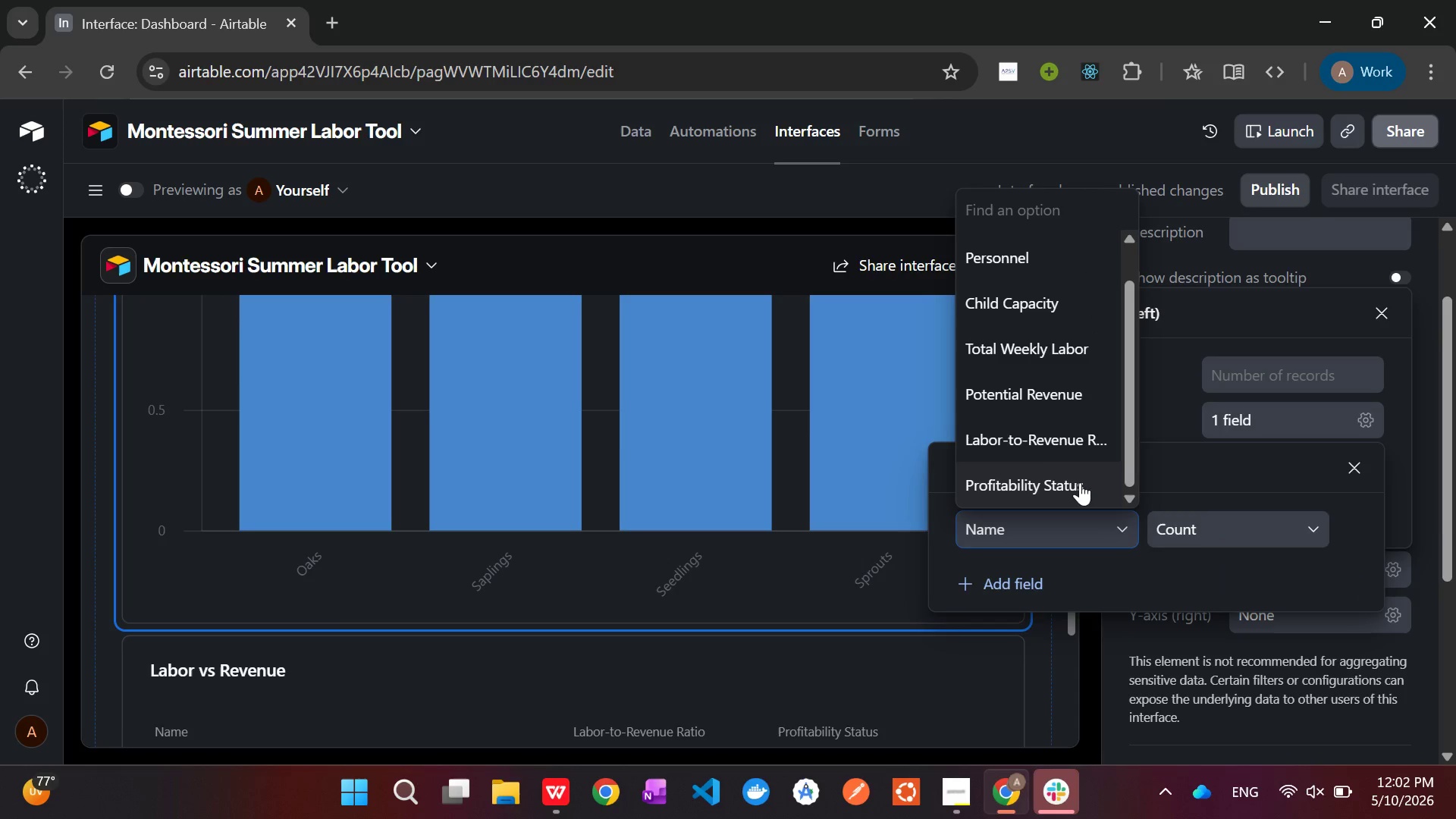 
scroll: coordinate [1053, 453], scroll_direction: down, amount: 4.0
 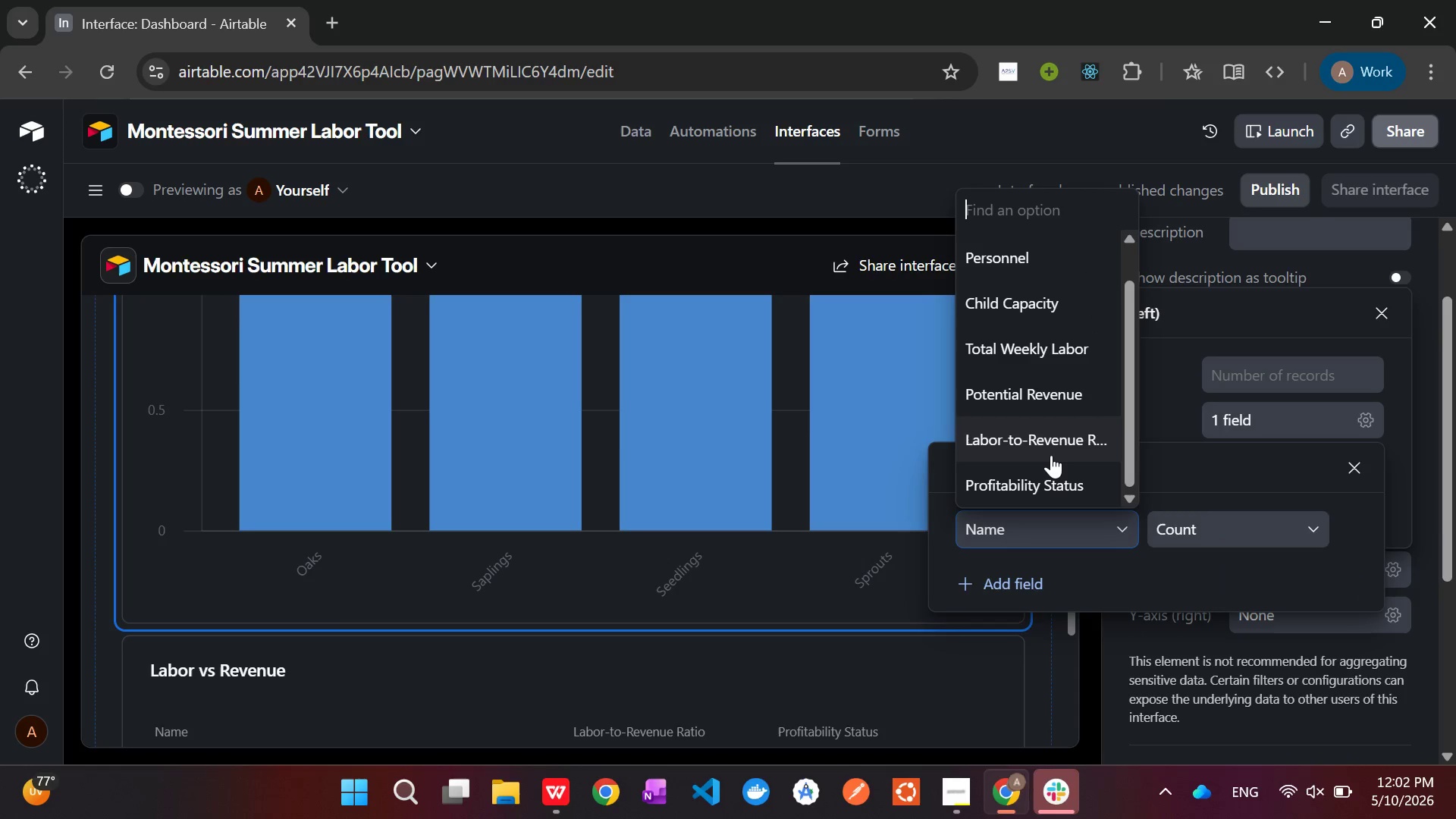 
left_click([1042, 345])
 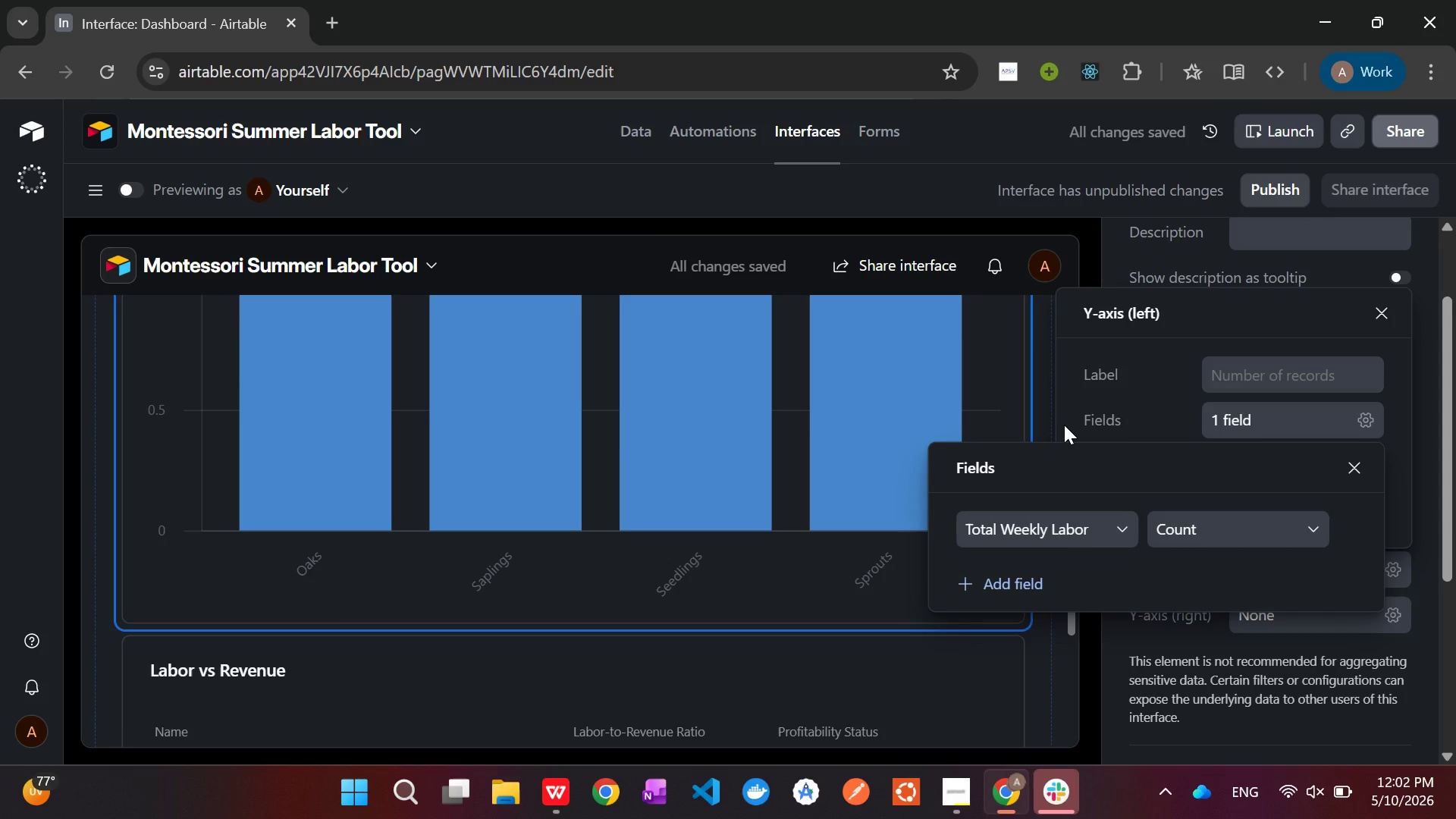 
left_click([1218, 522])
 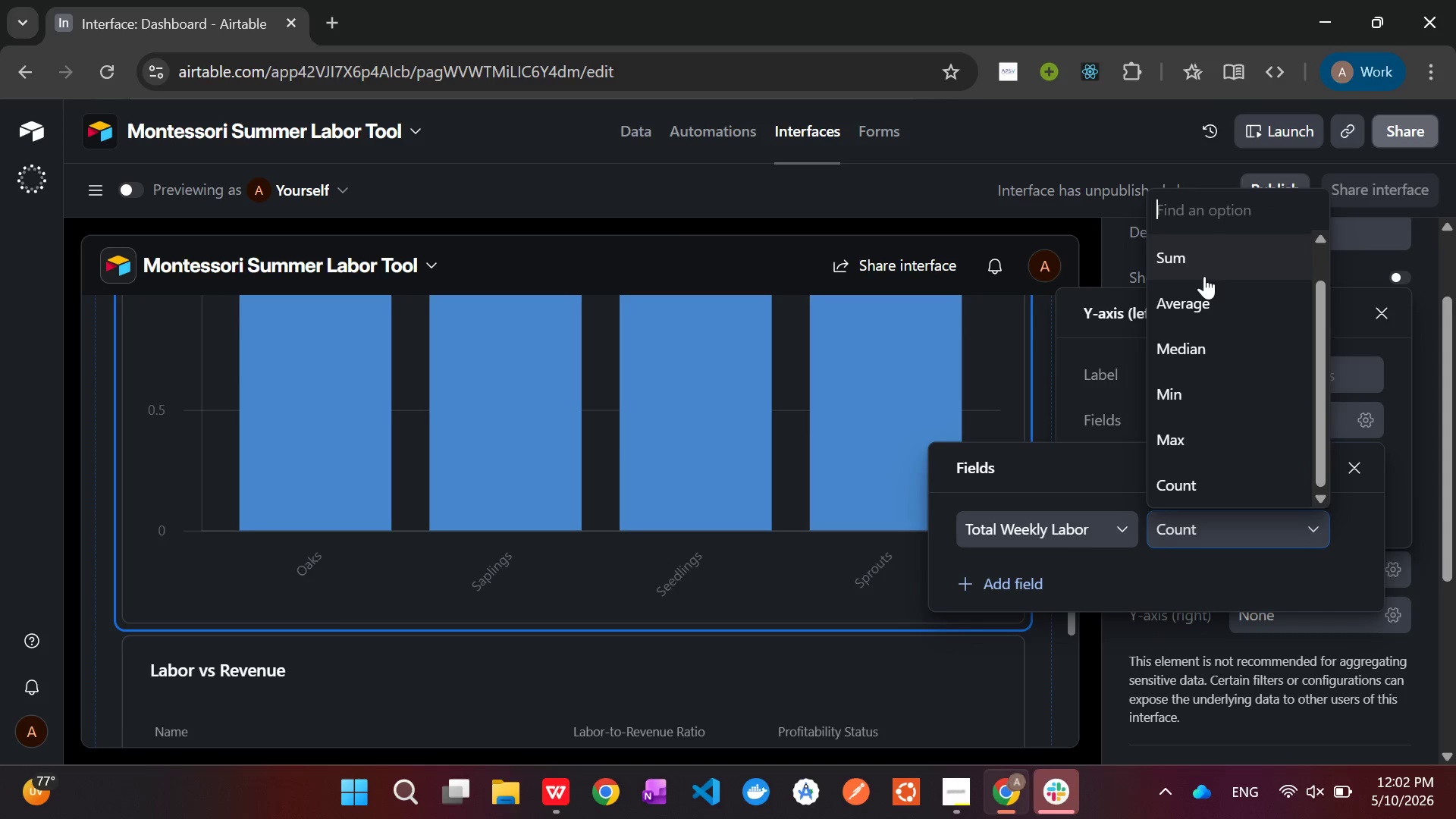 
scroll: coordinate [1204, 278], scroll_direction: up, amount: 2.0
 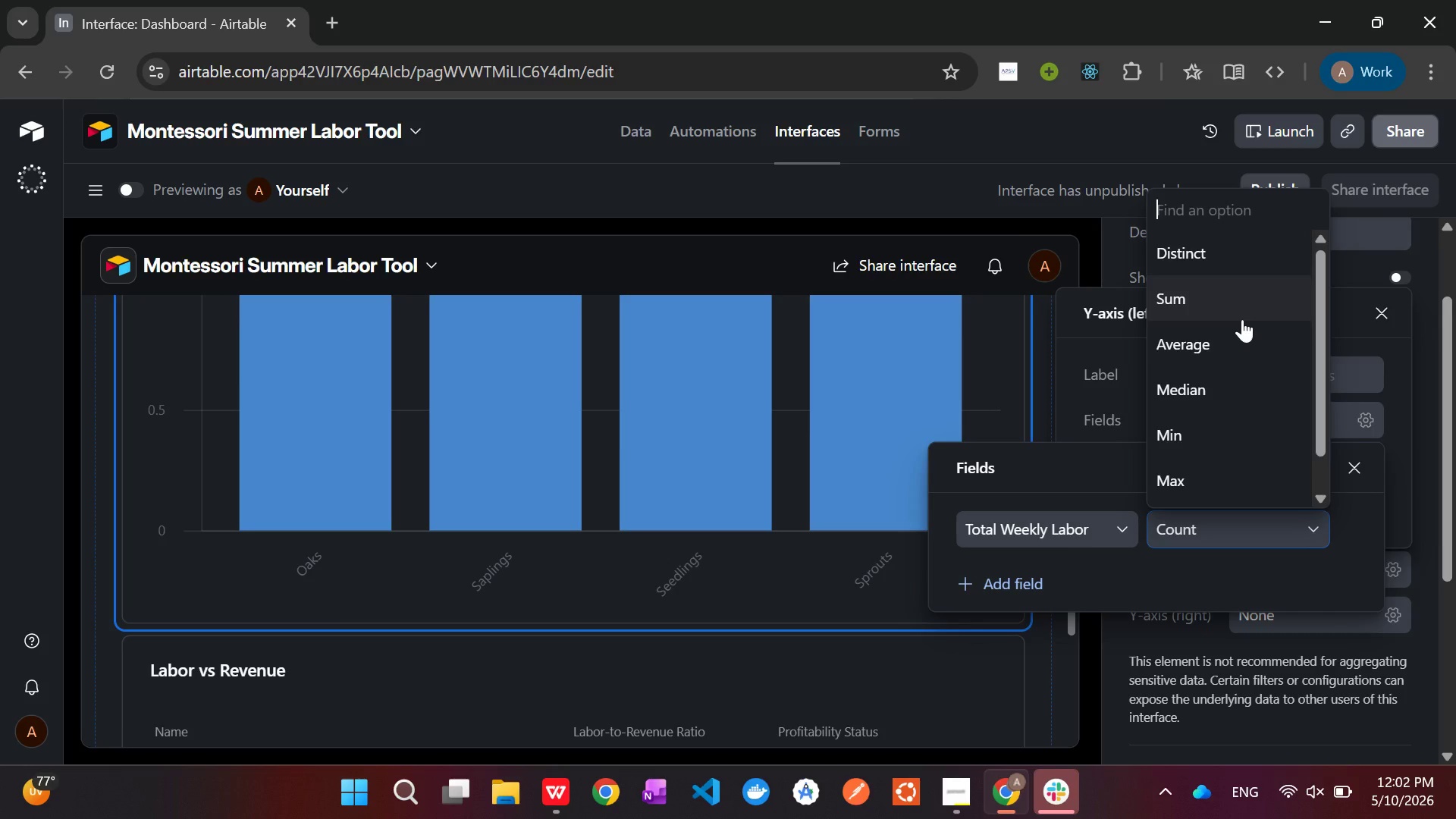 
wait(5.84)
 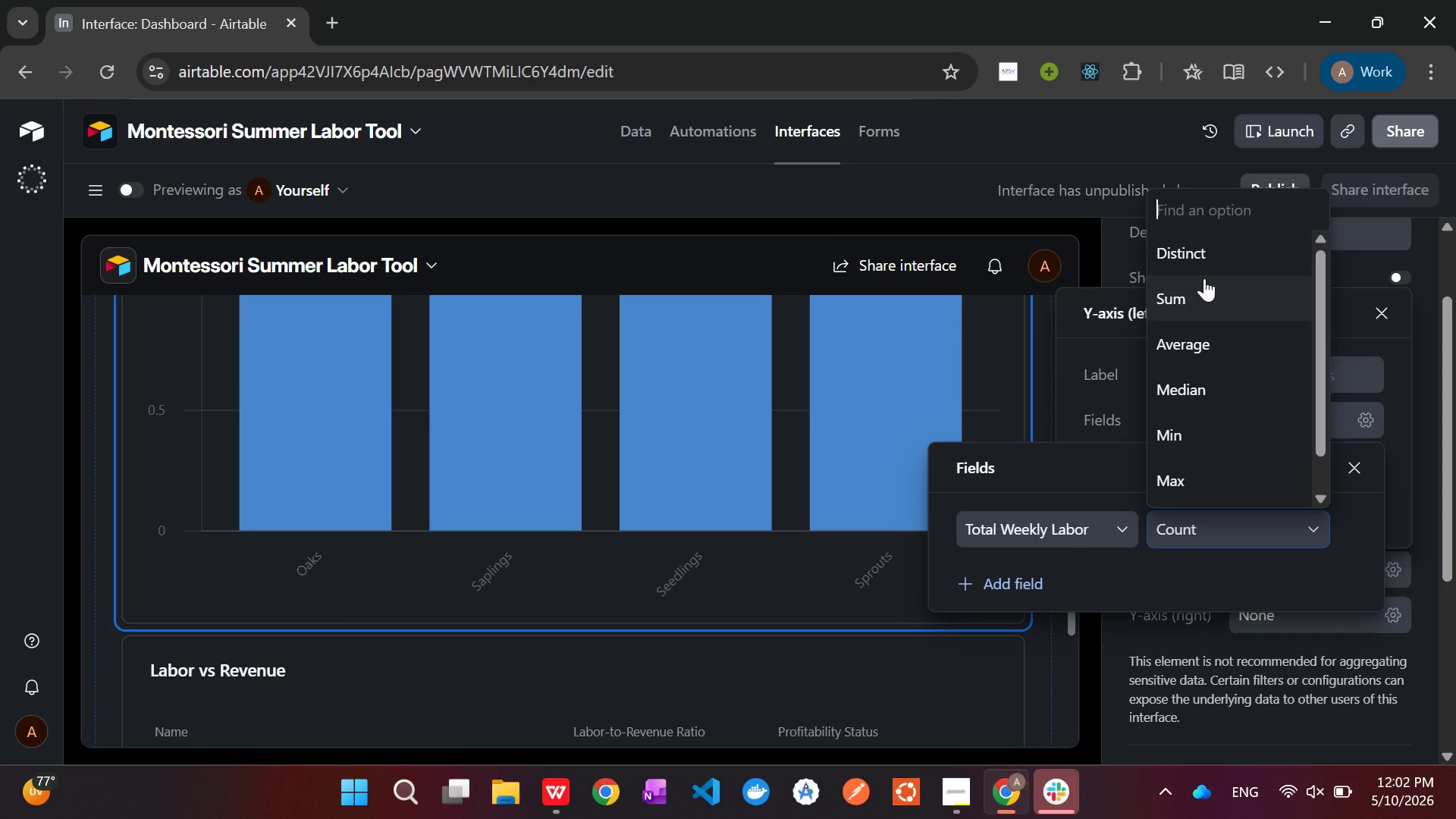 
left_click([1225, 344])
 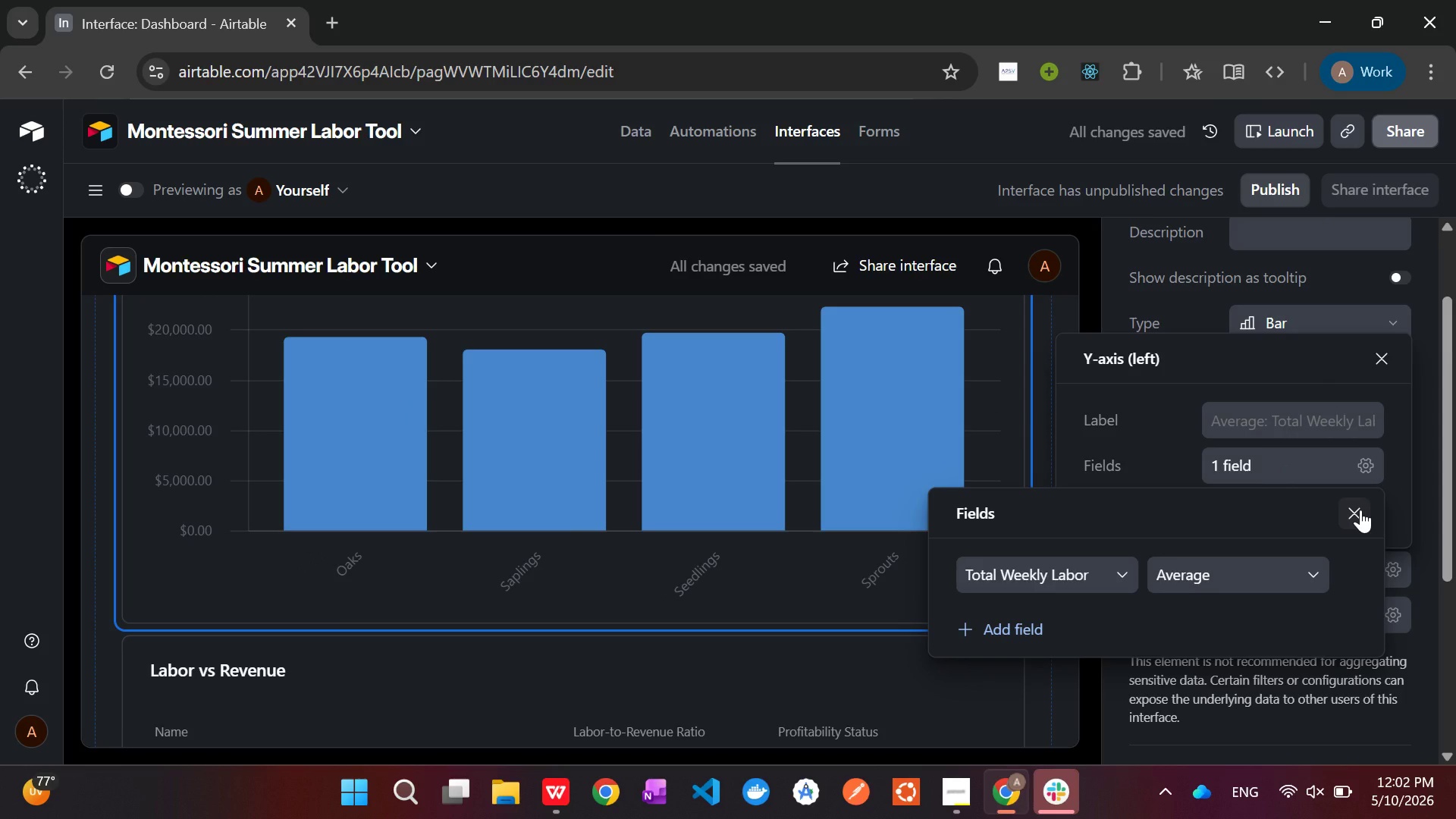 
wait(7.42)
 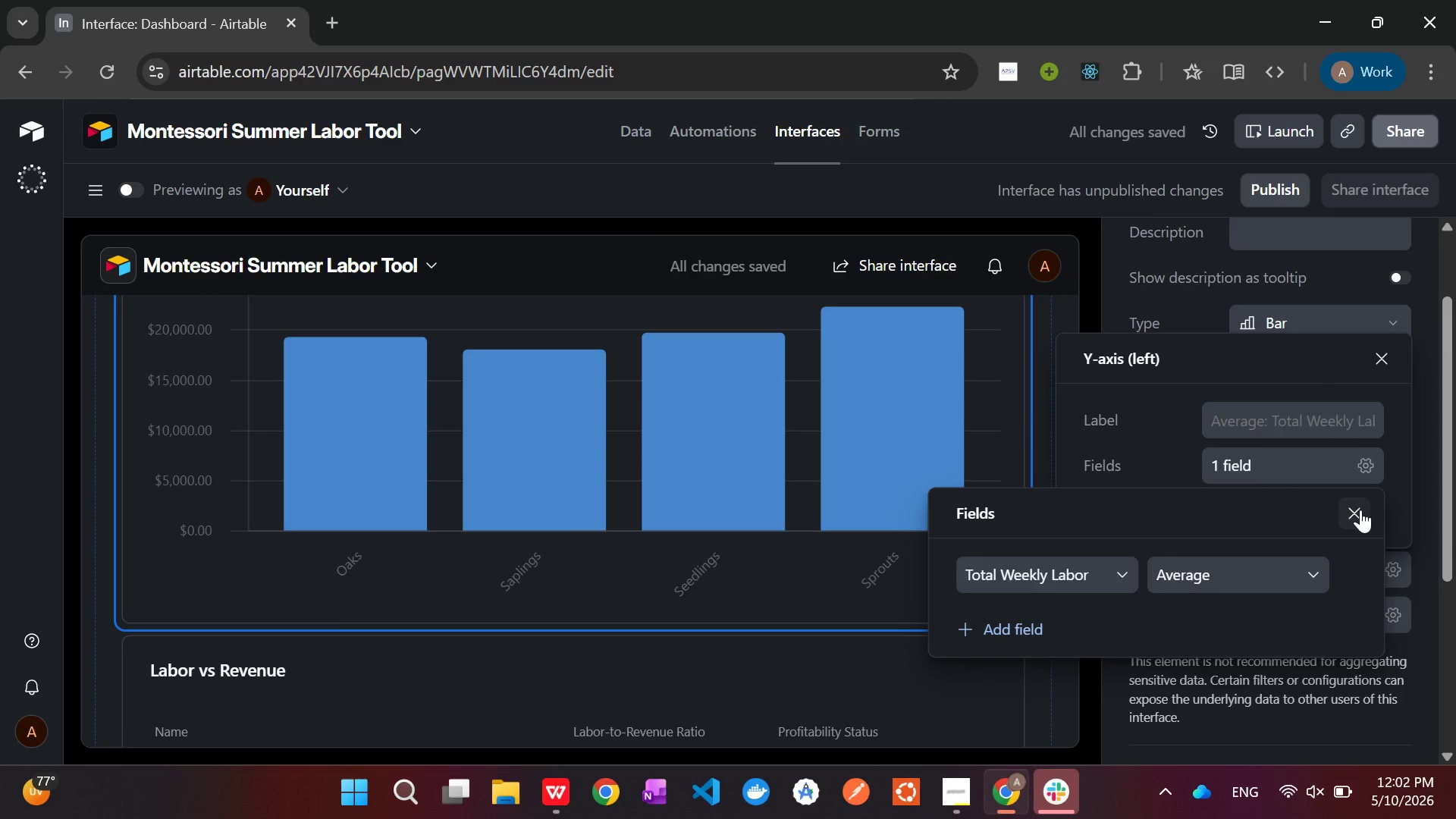 
left_click([990, 623])
 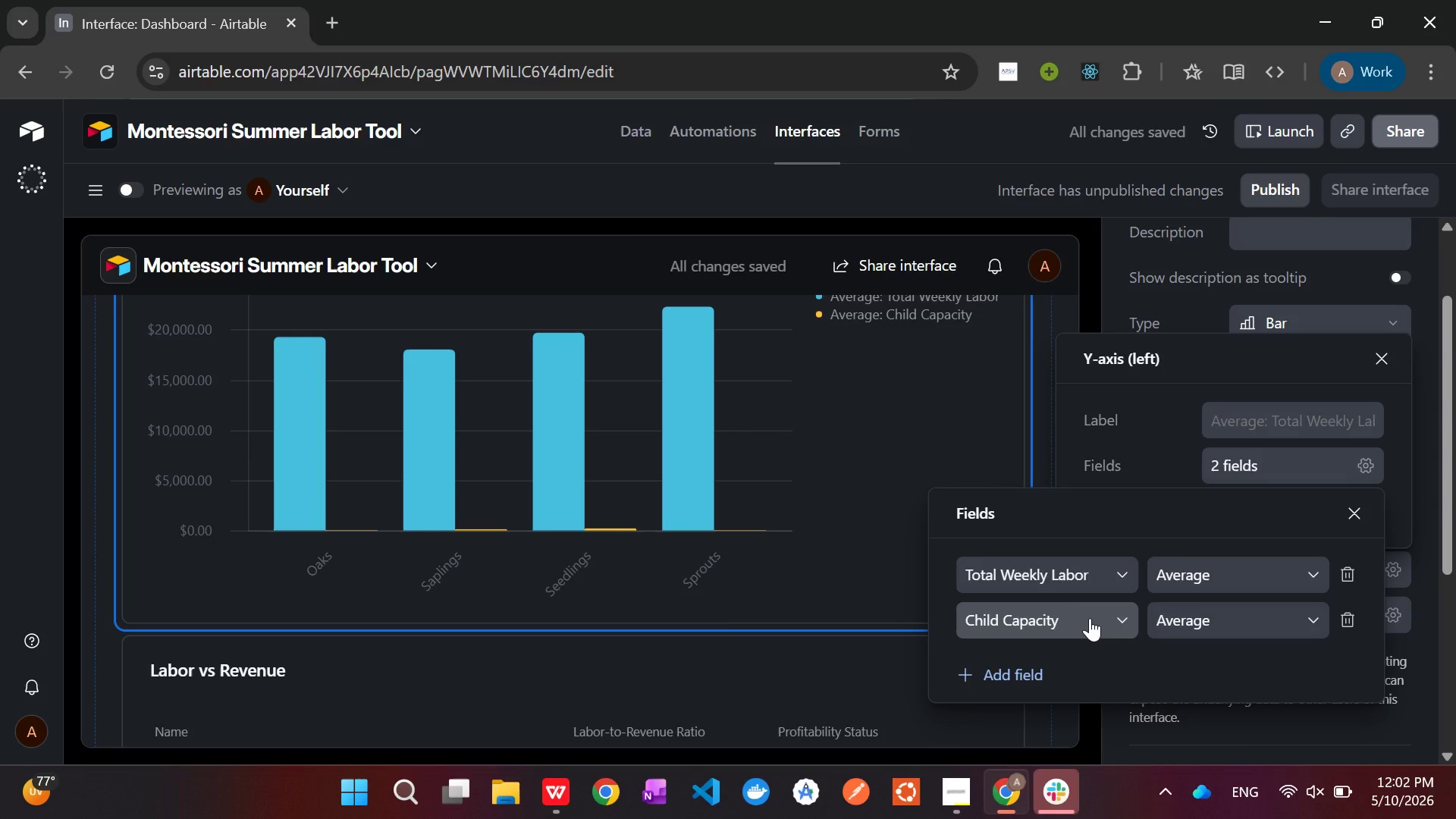 
wait(7.55)
 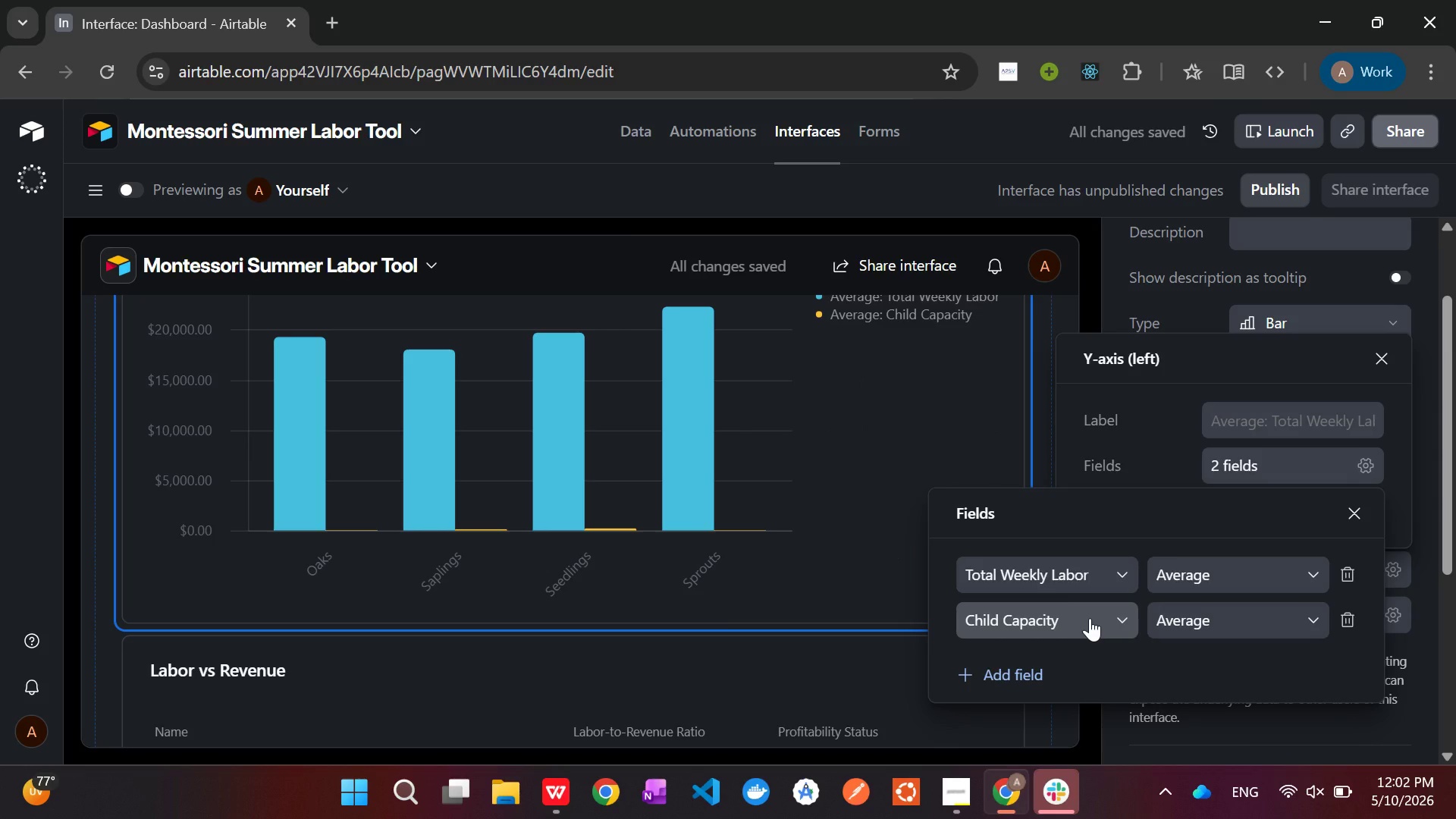 
left_click([1090, 618])
 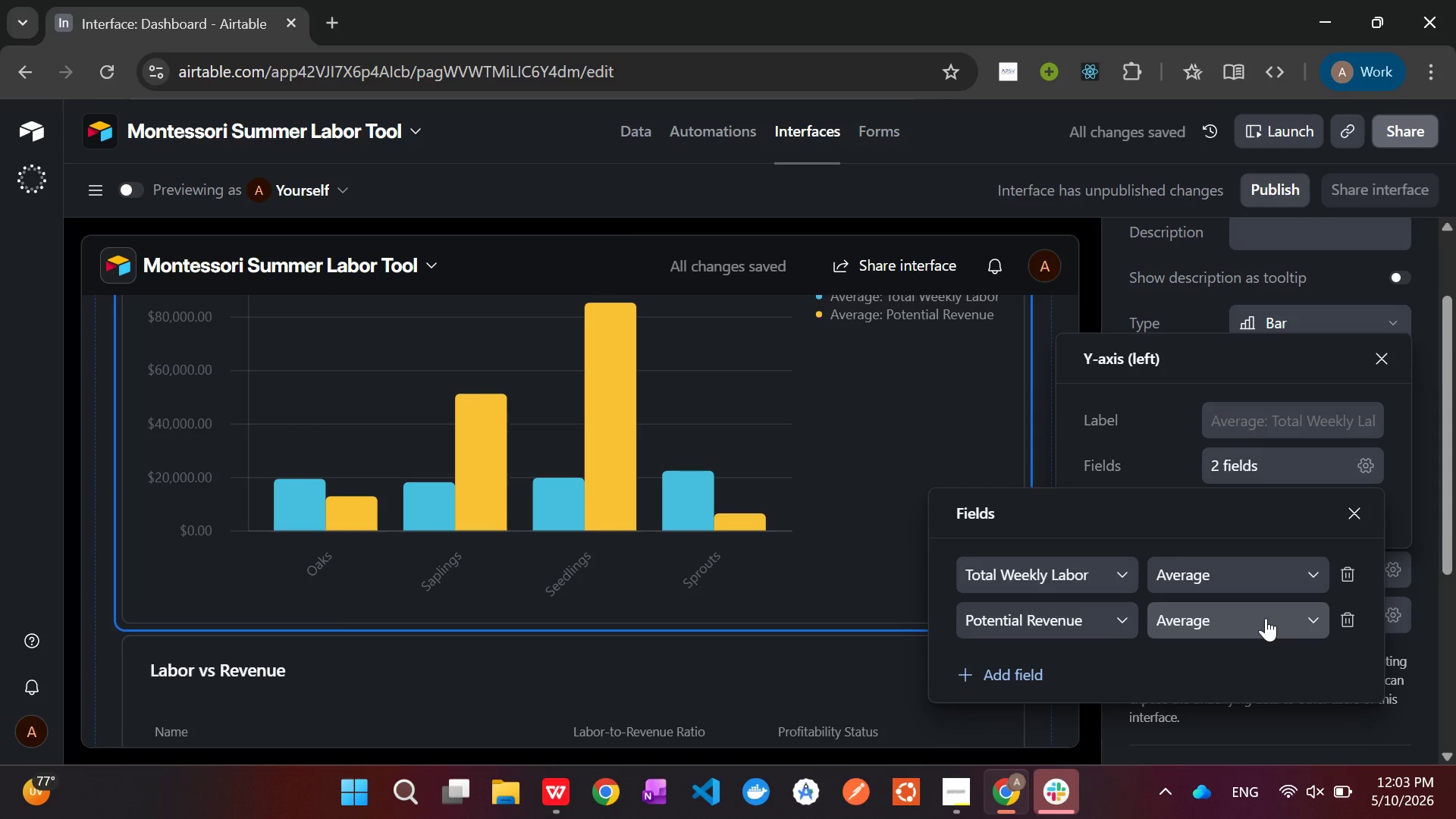 
wait(7.23)
 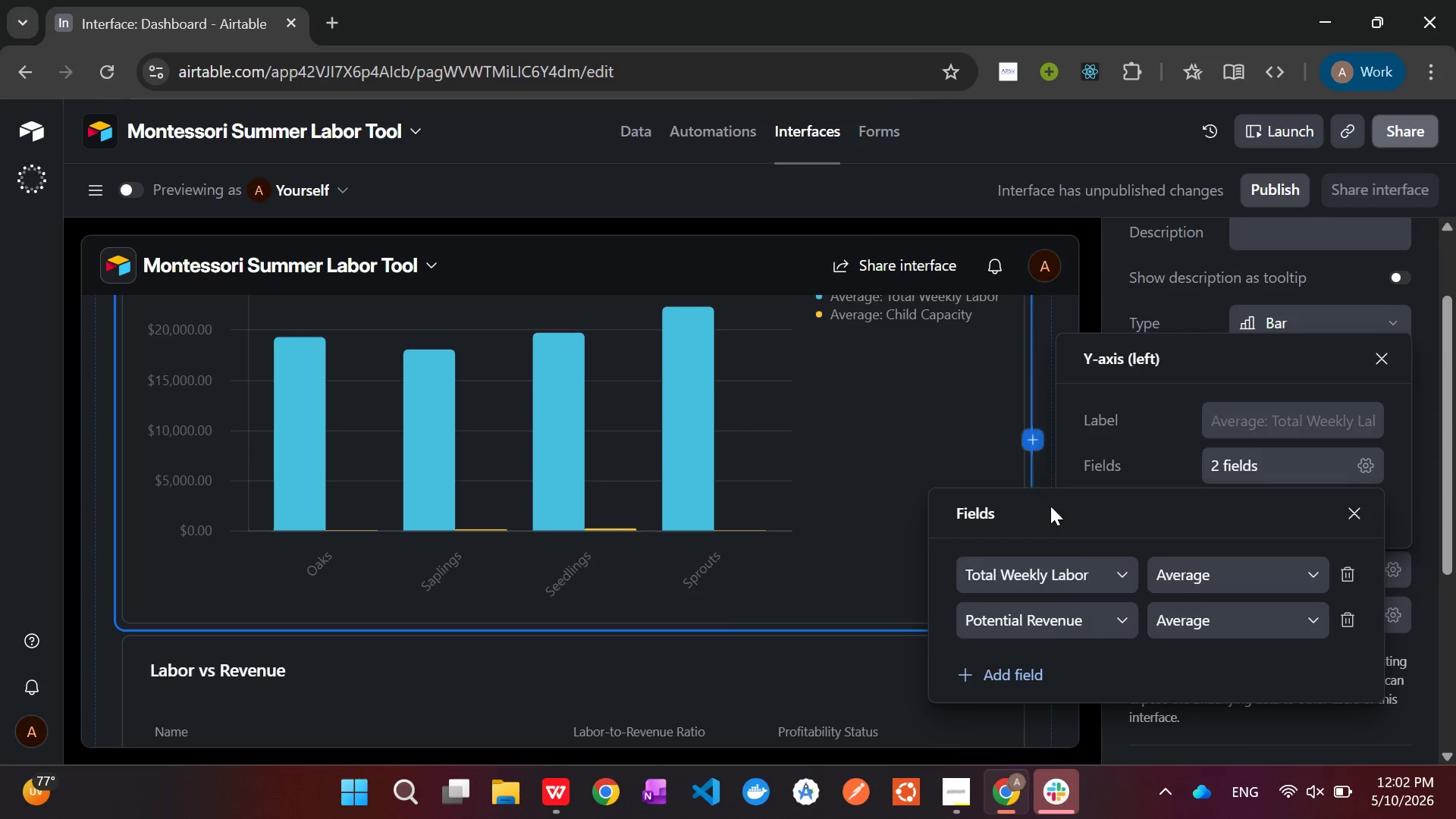 
left_click([1266, 618])
 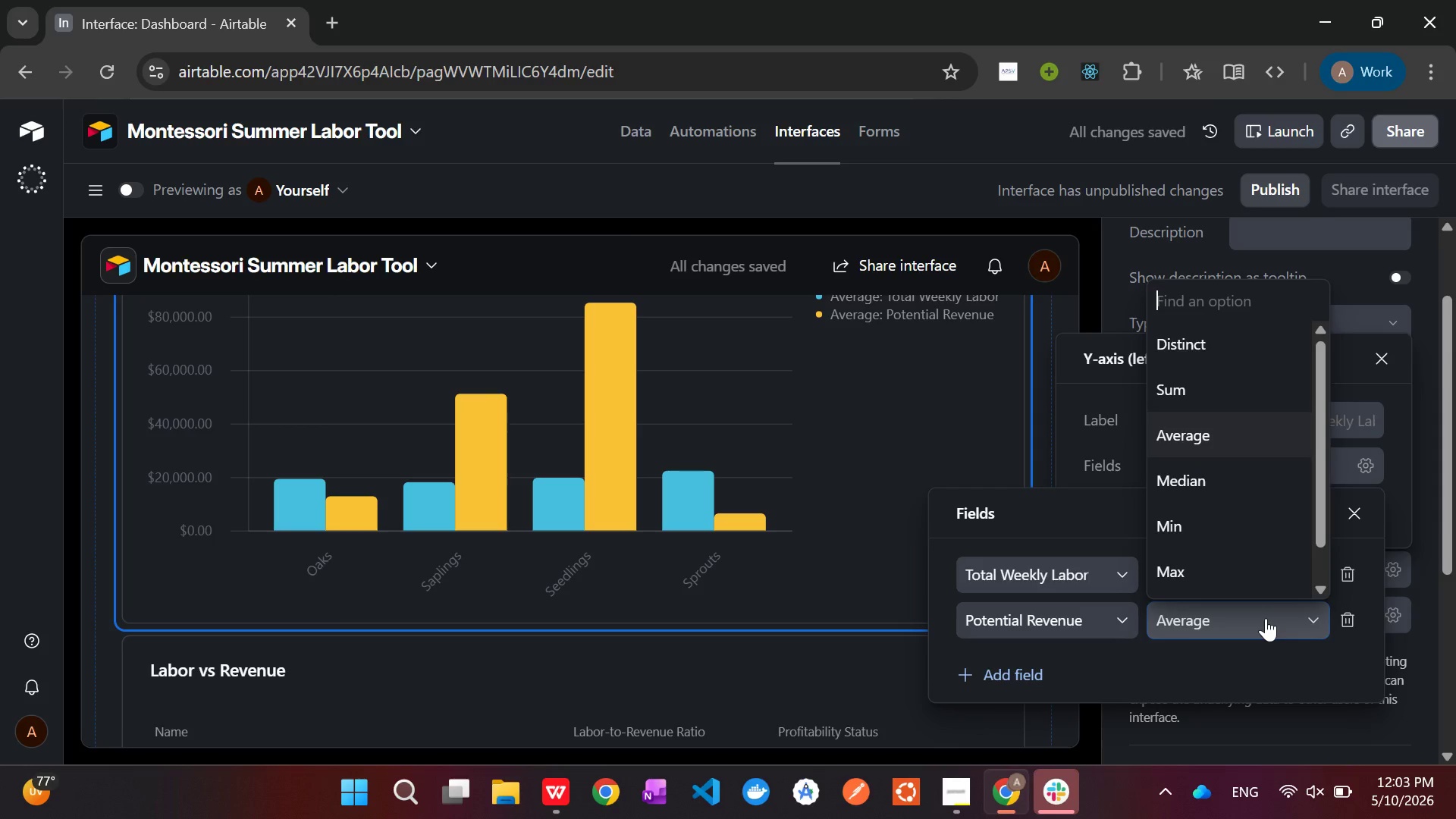 
left_click([1266, 618])
 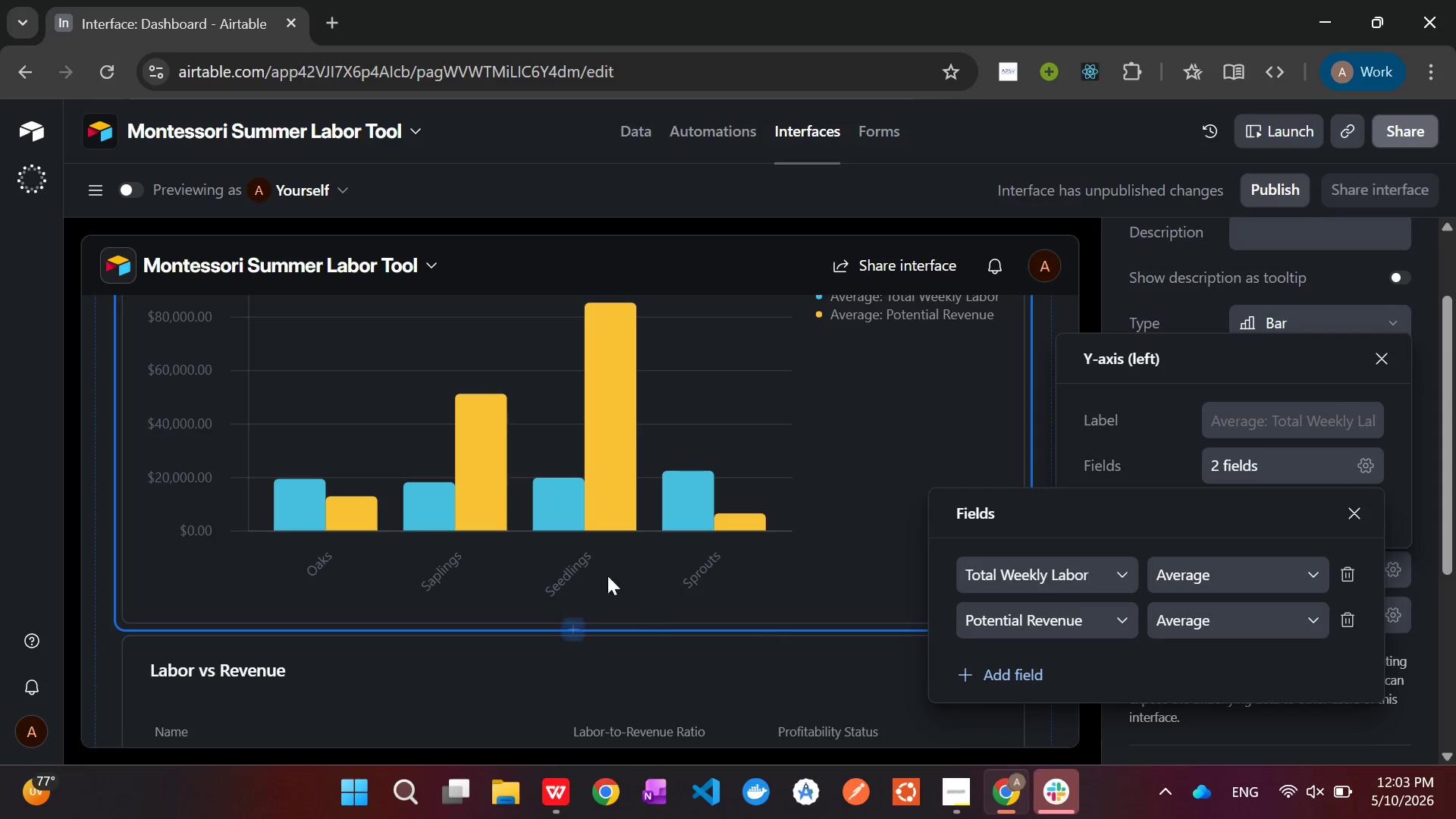 
mouse_move([588, 439])
 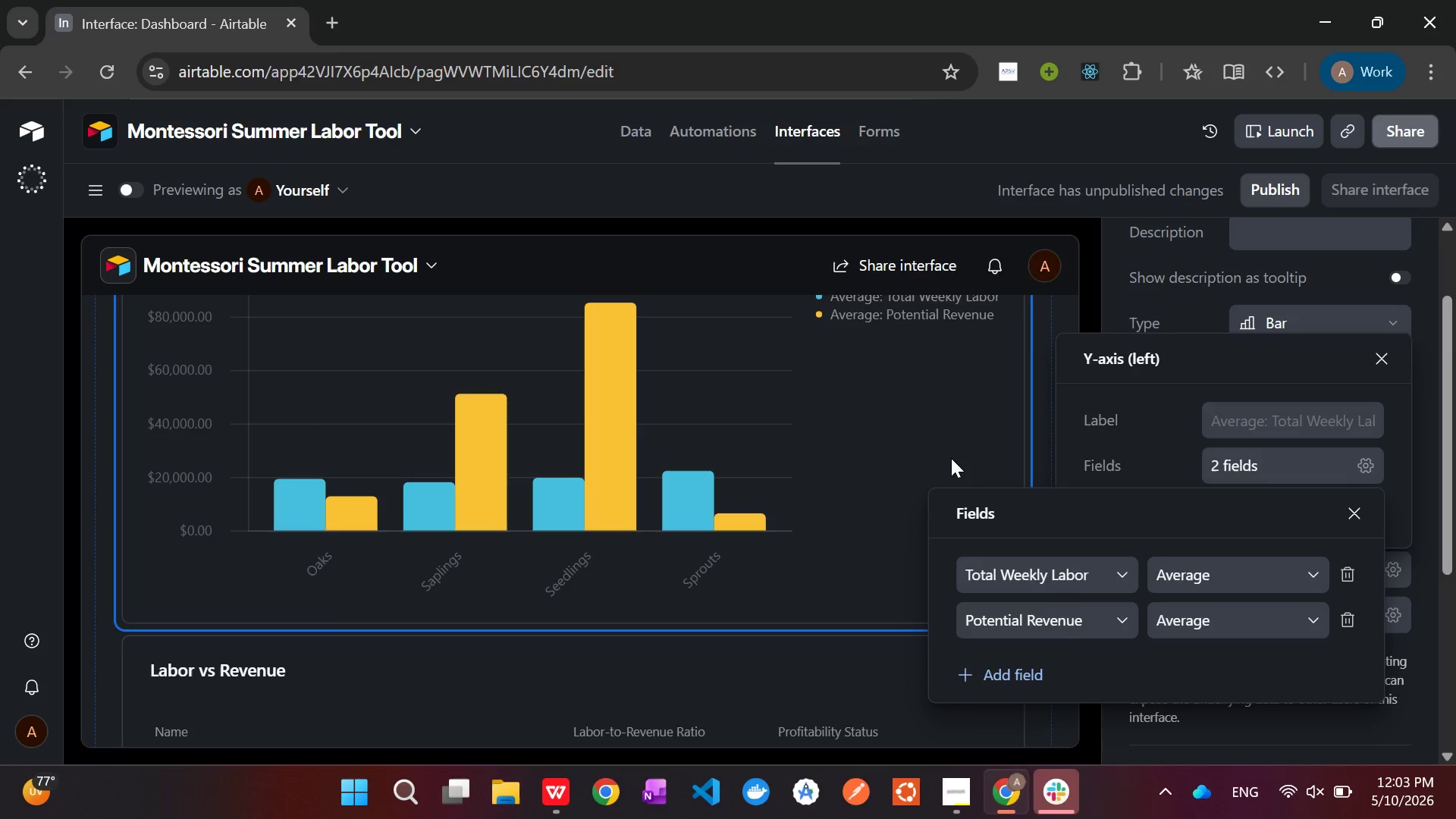 
wait(19.13)
 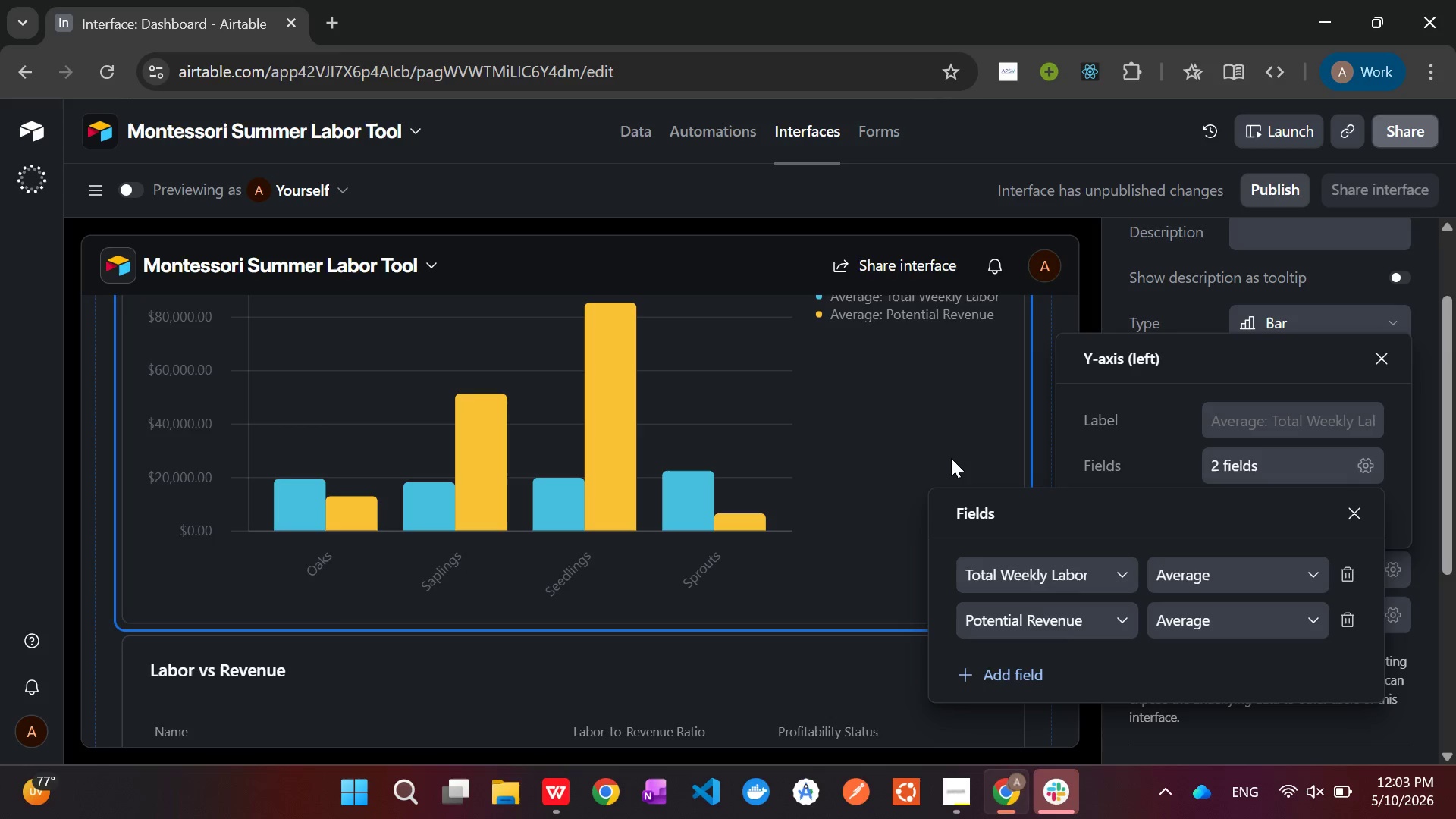 
left_click([1360, 514])
 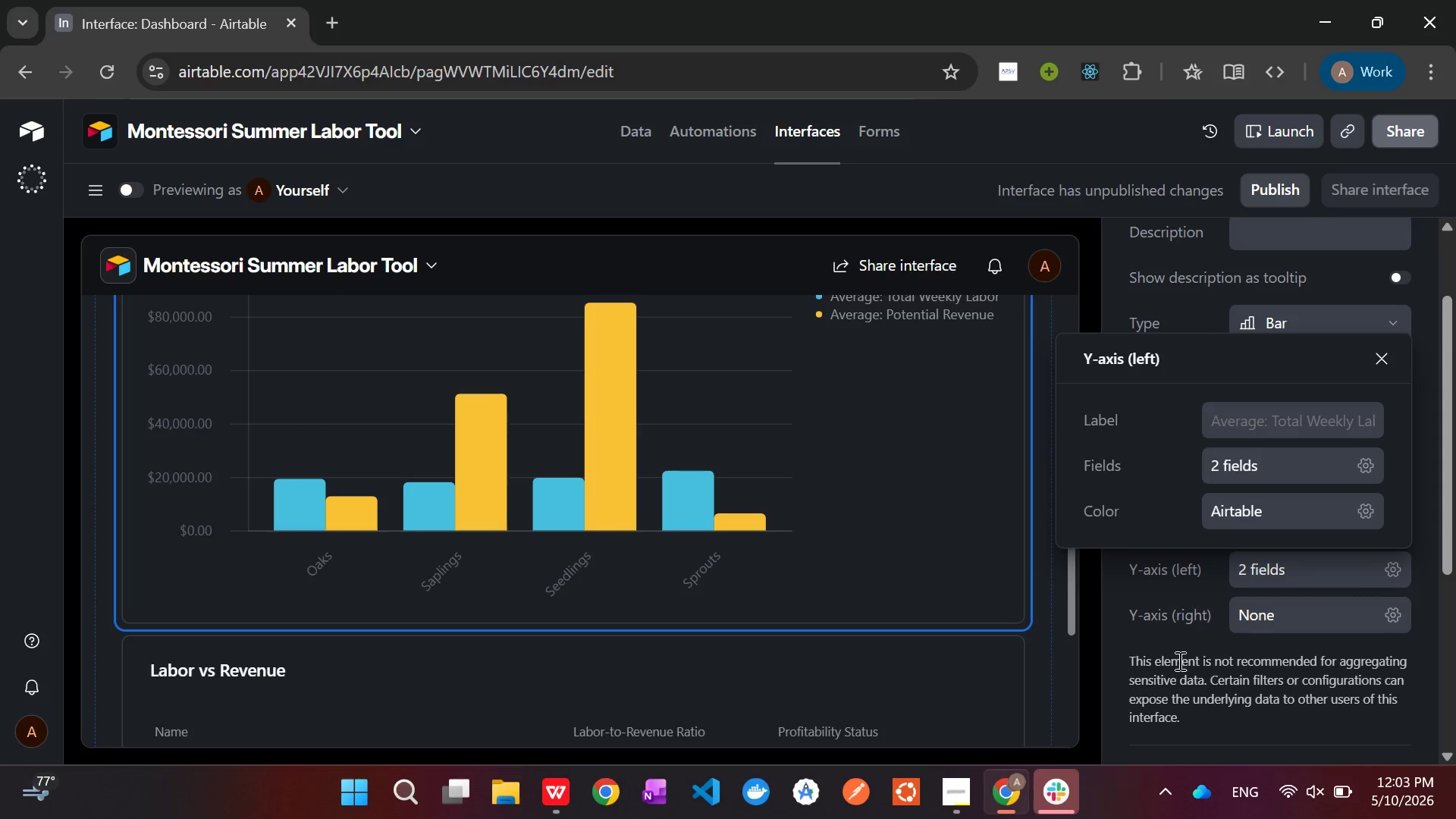 
left_click([1156, 639])
 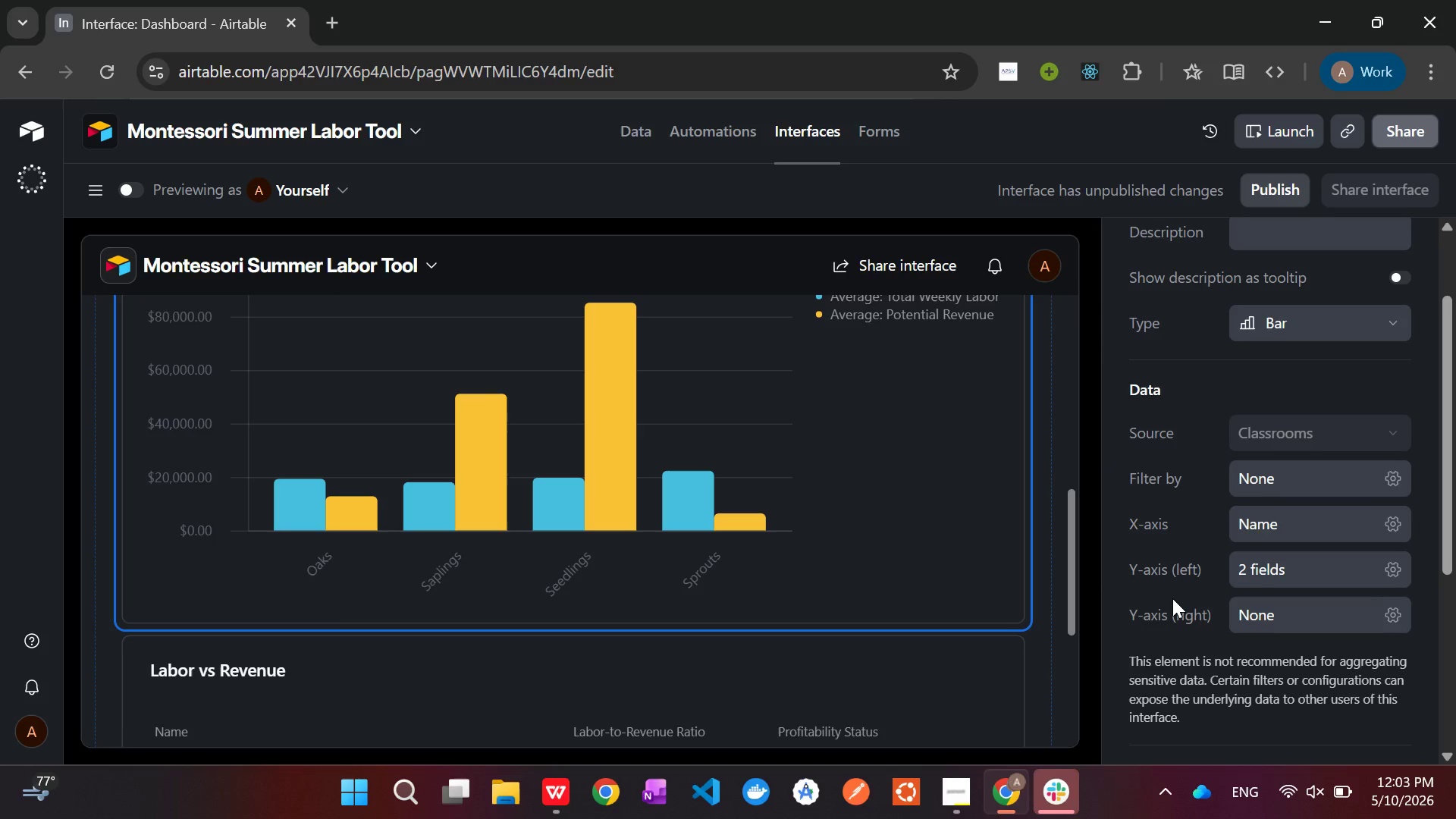 
scroll: coordinate [1175, 600], scroll_direction: down, amount: 3.0
 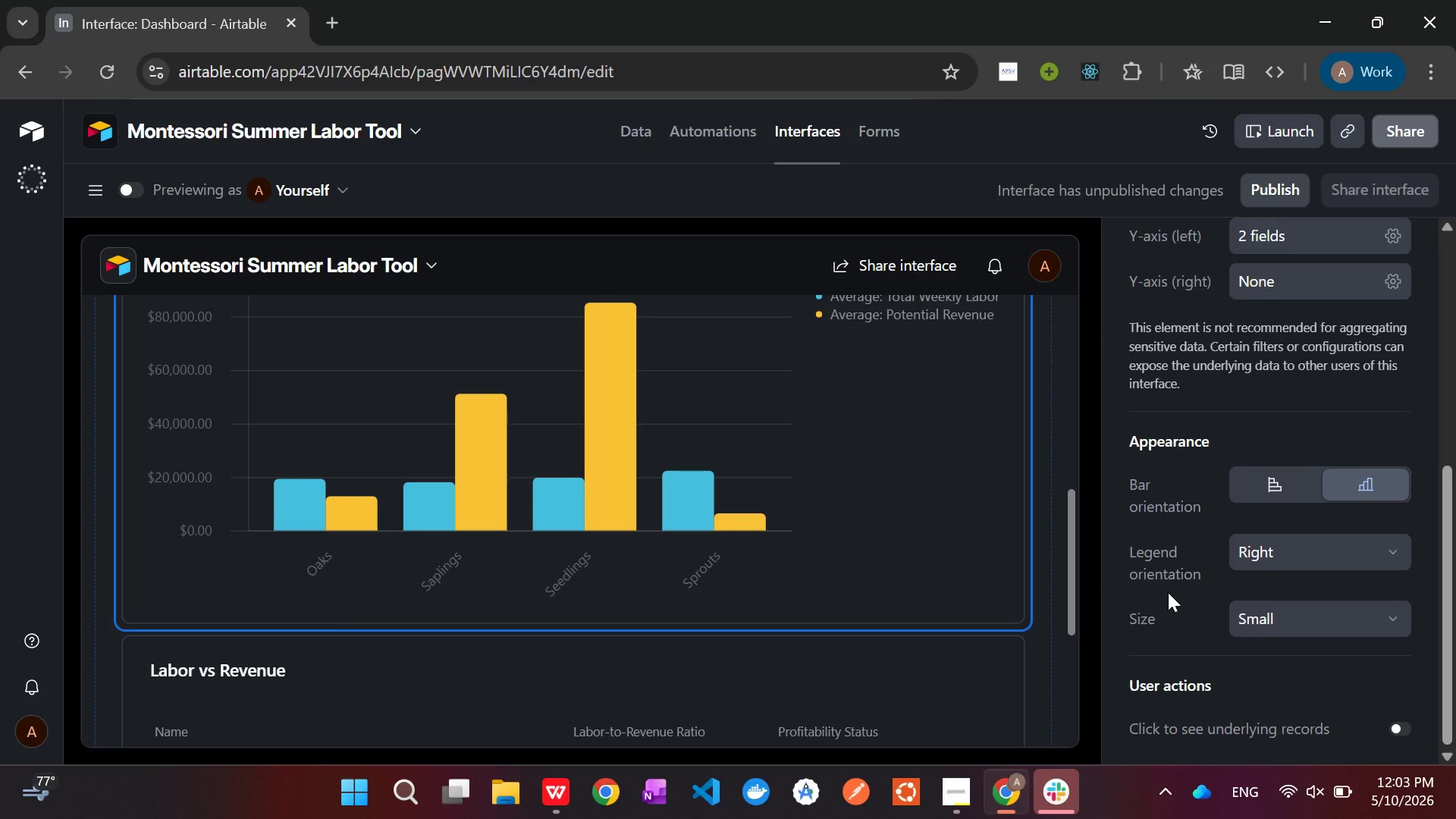 
wait(16.42)
 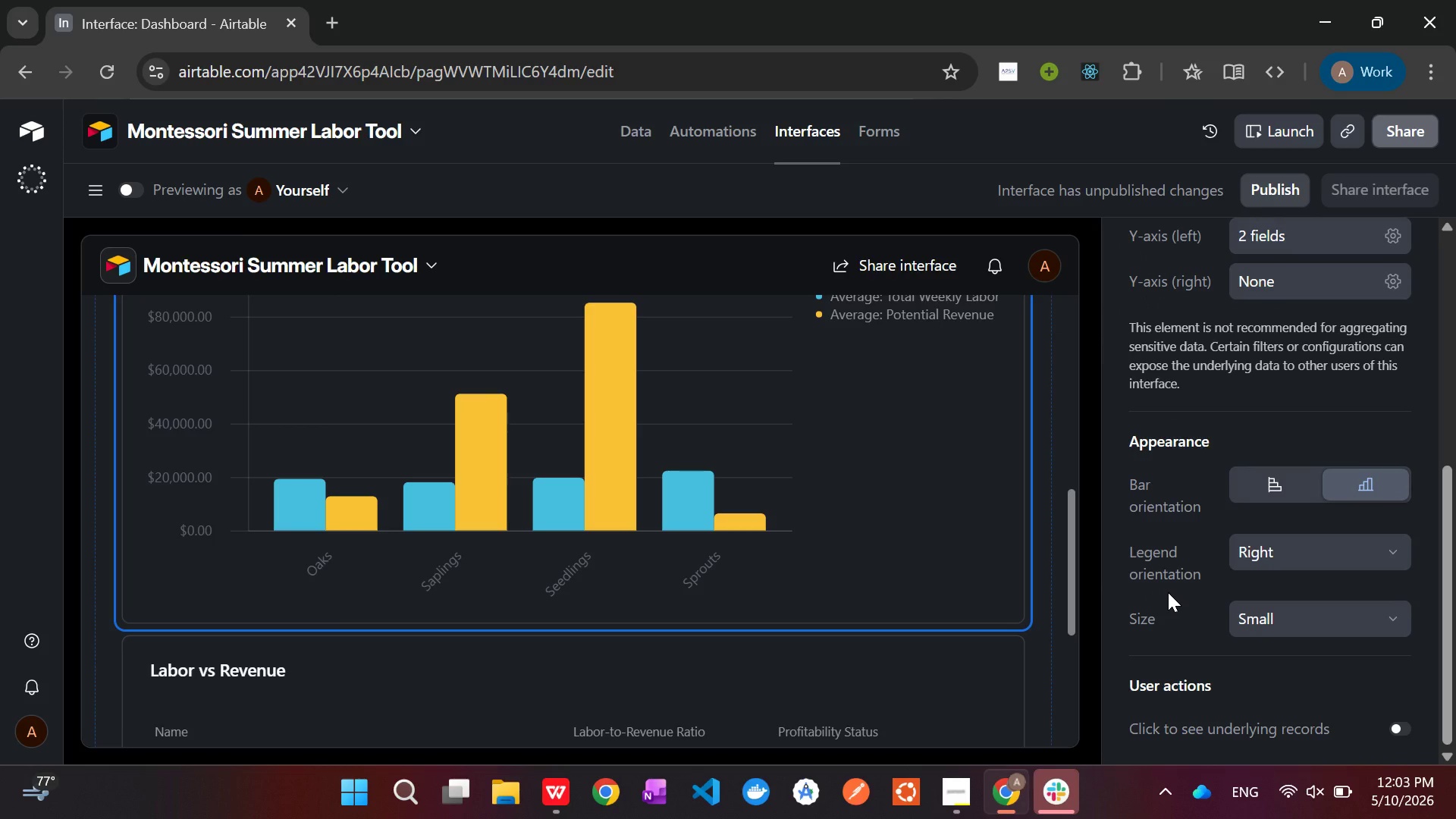 
left_click([971, 794])